 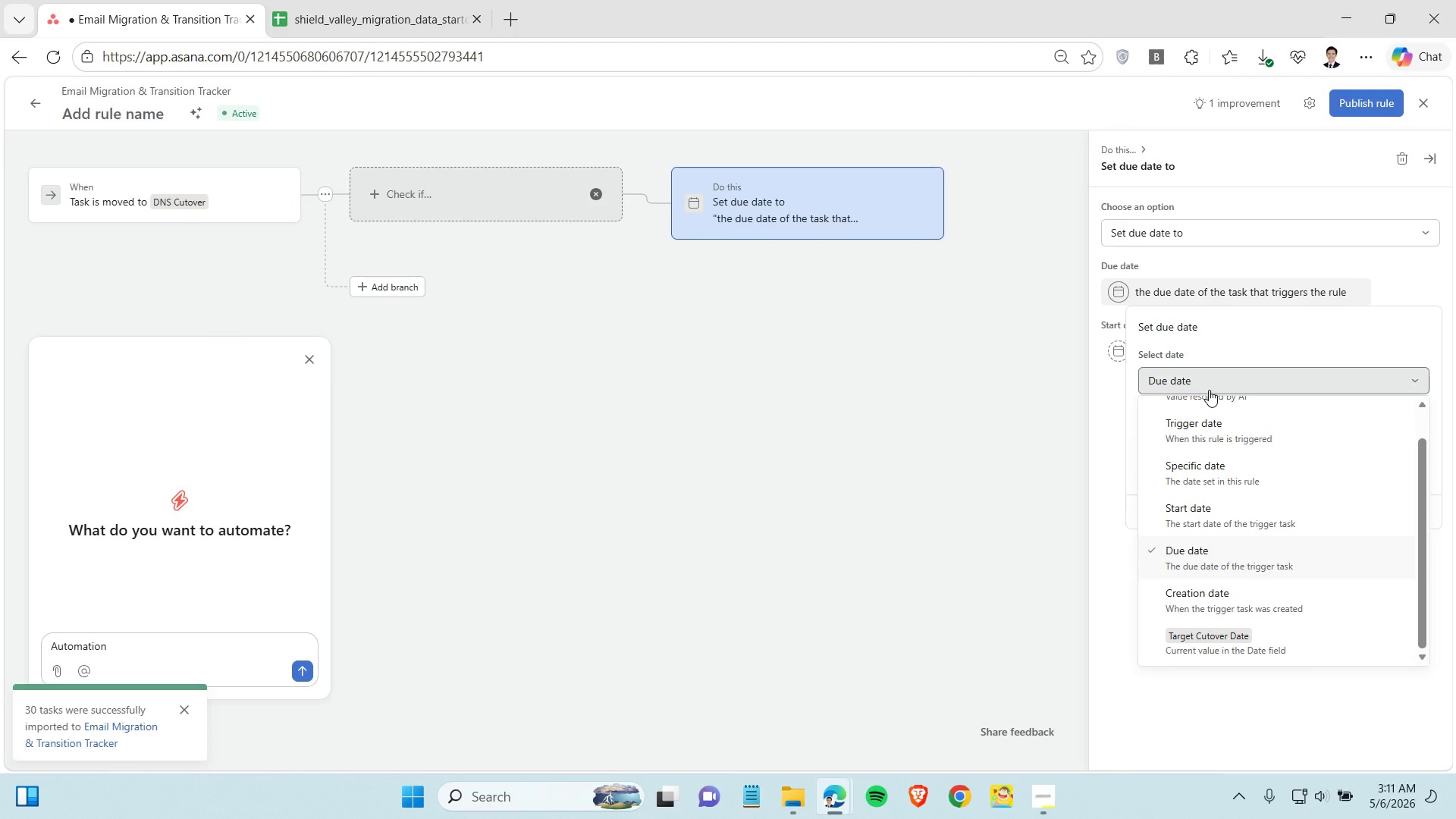 
left_click([1112, 436])
 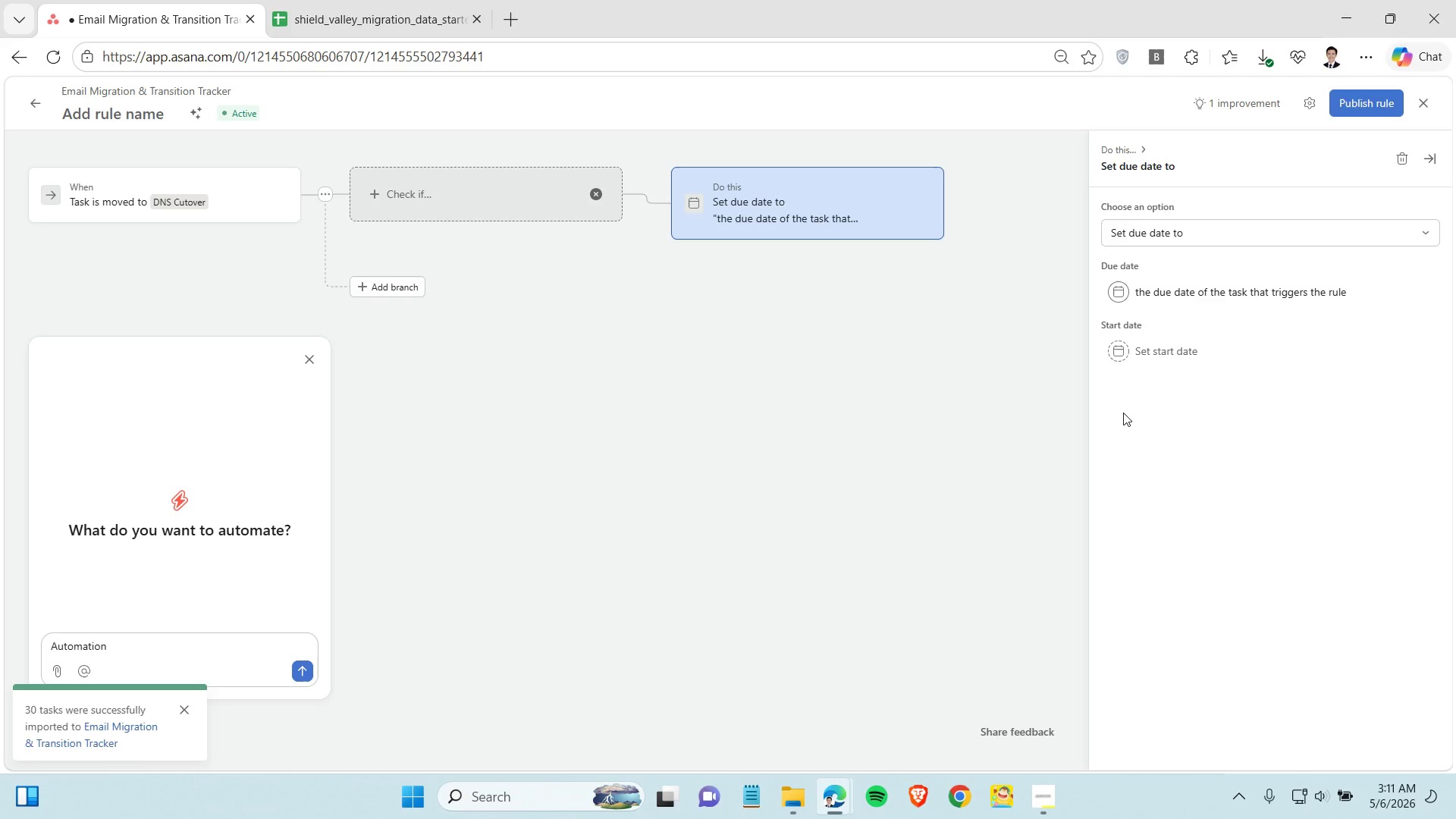 
left_click([1238, 237])
 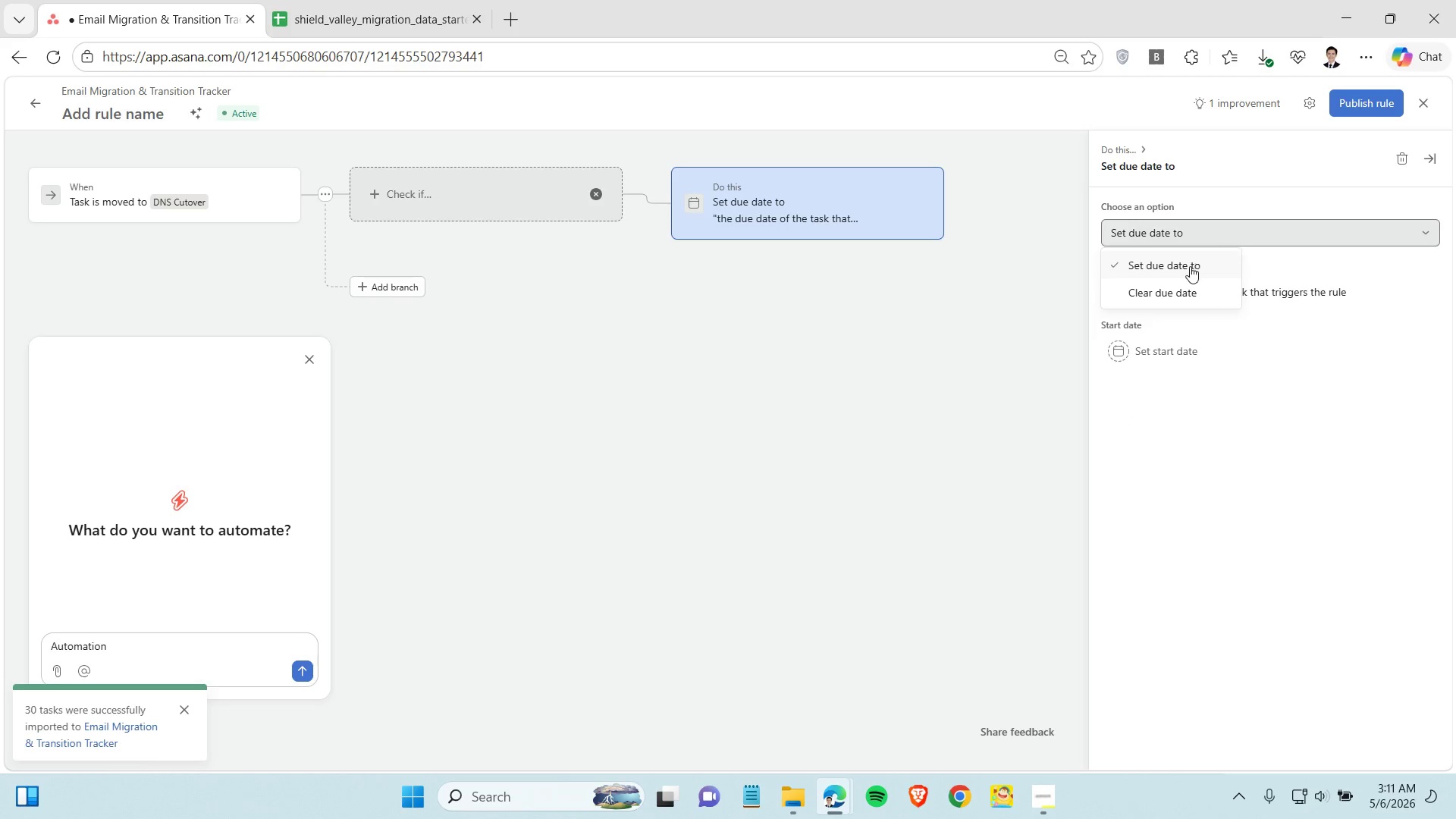 
left_click([1190, 266])
 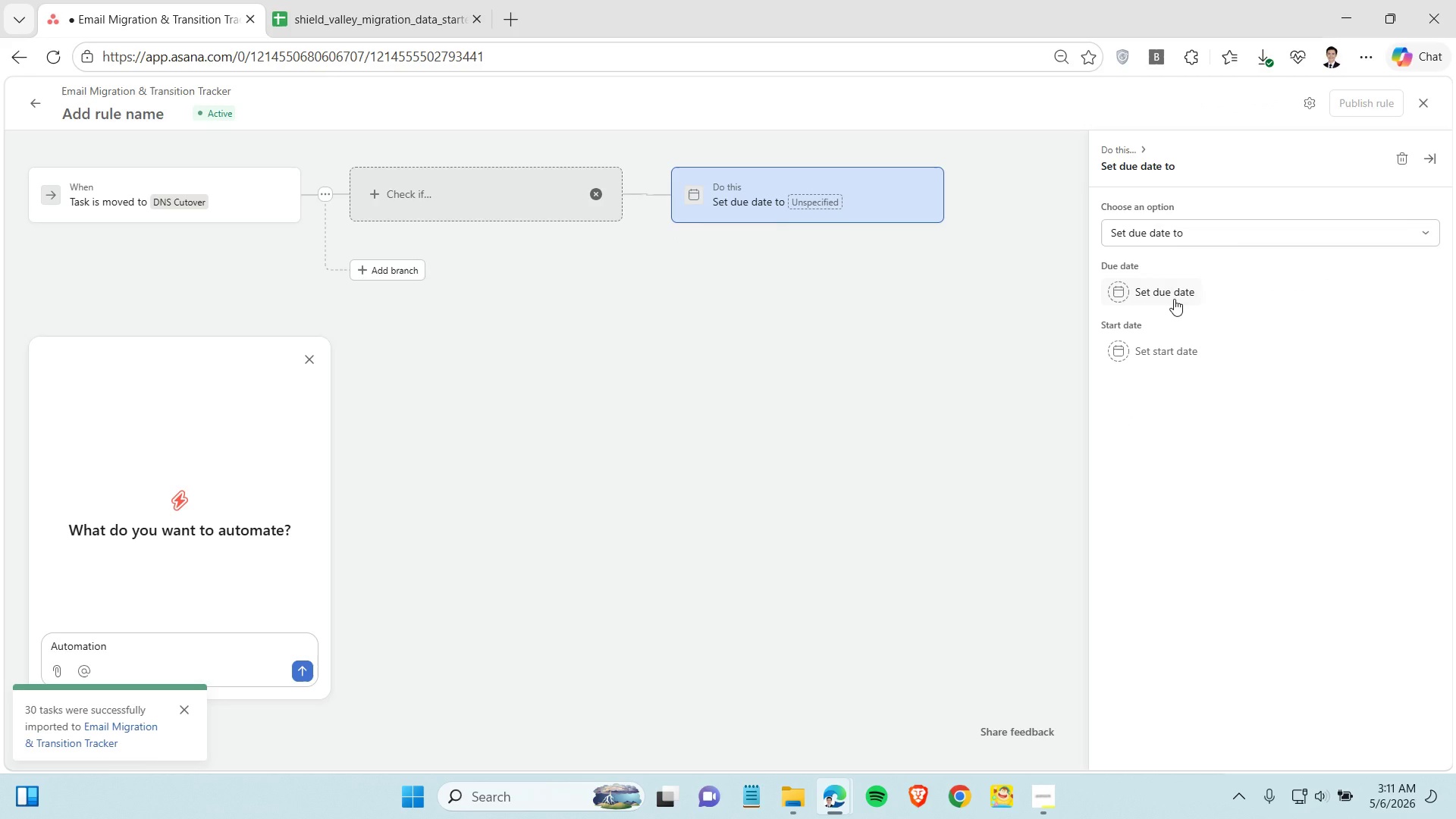 
left_click([1174, 299])
 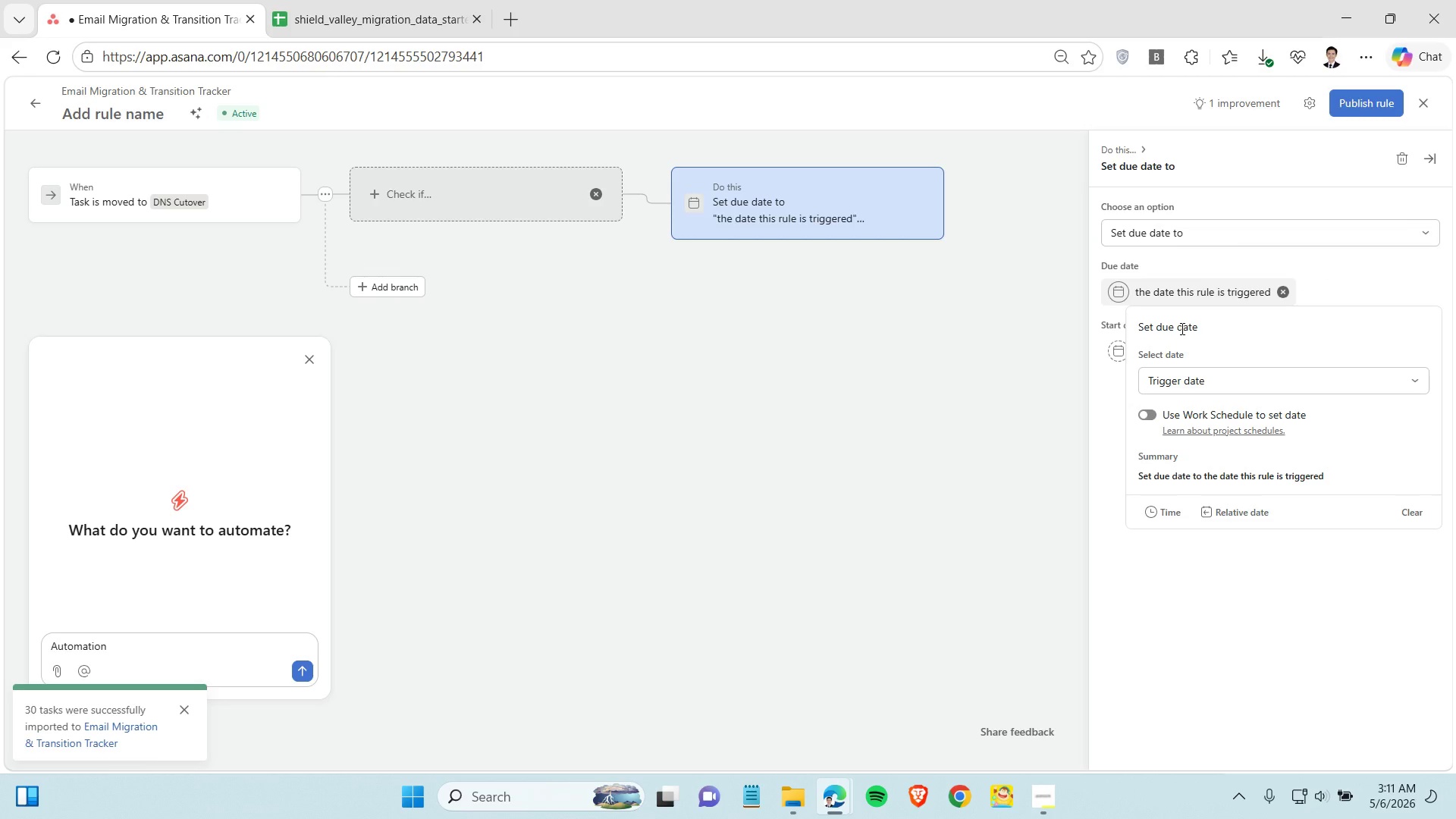 
left_click([1181, 328])
 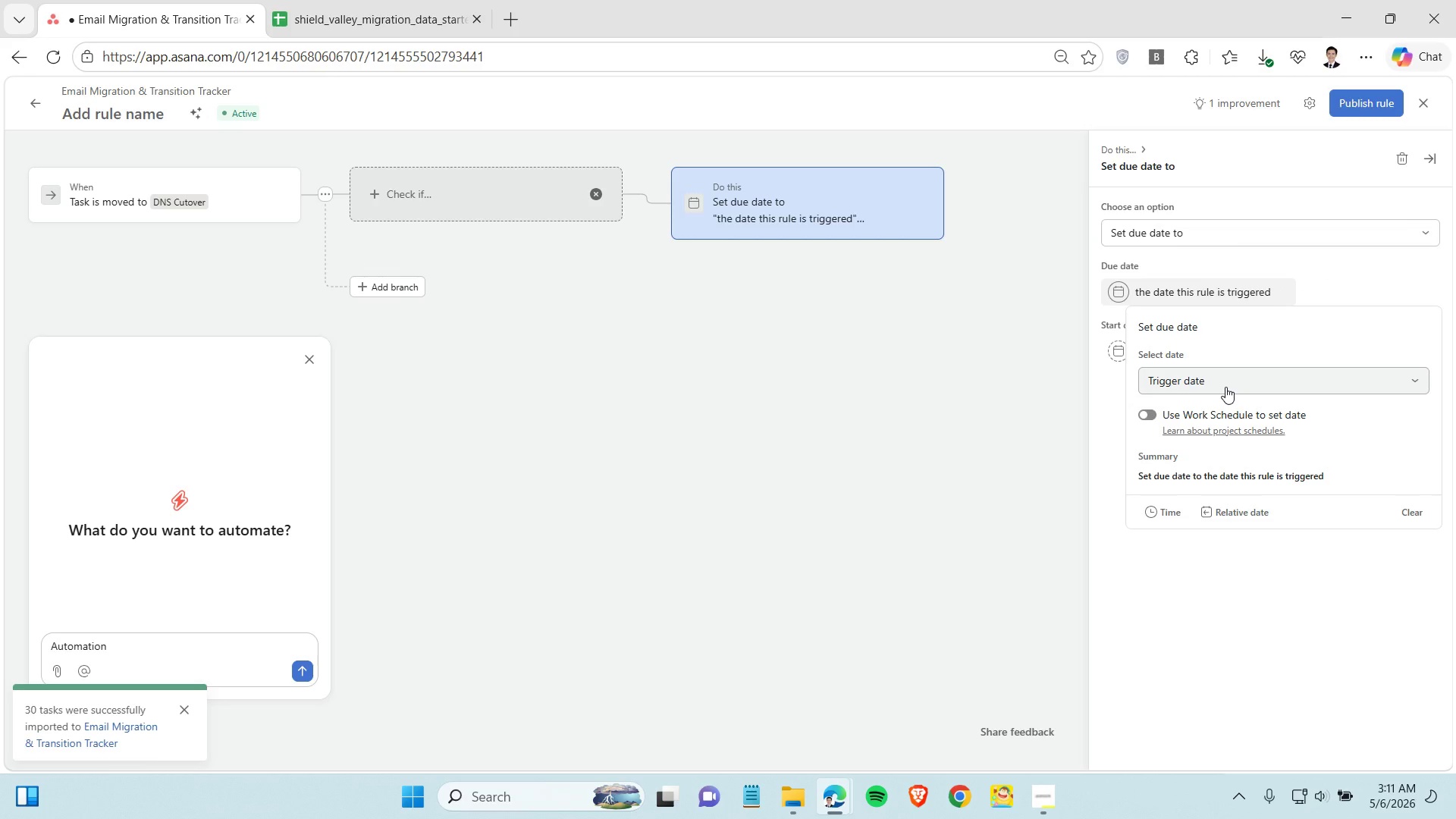 
wait(9.14)
 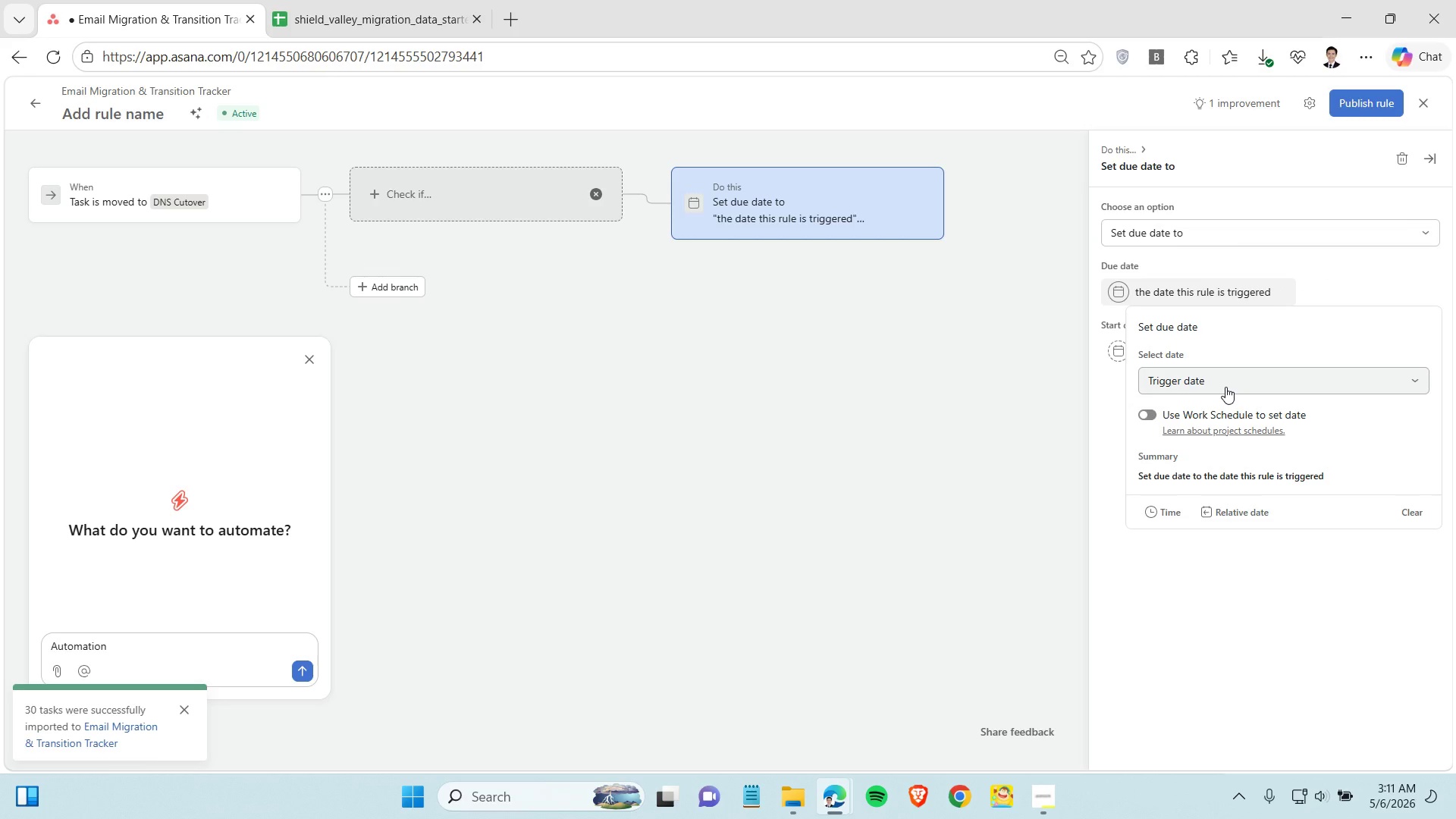 
left_click([1225, 517])
 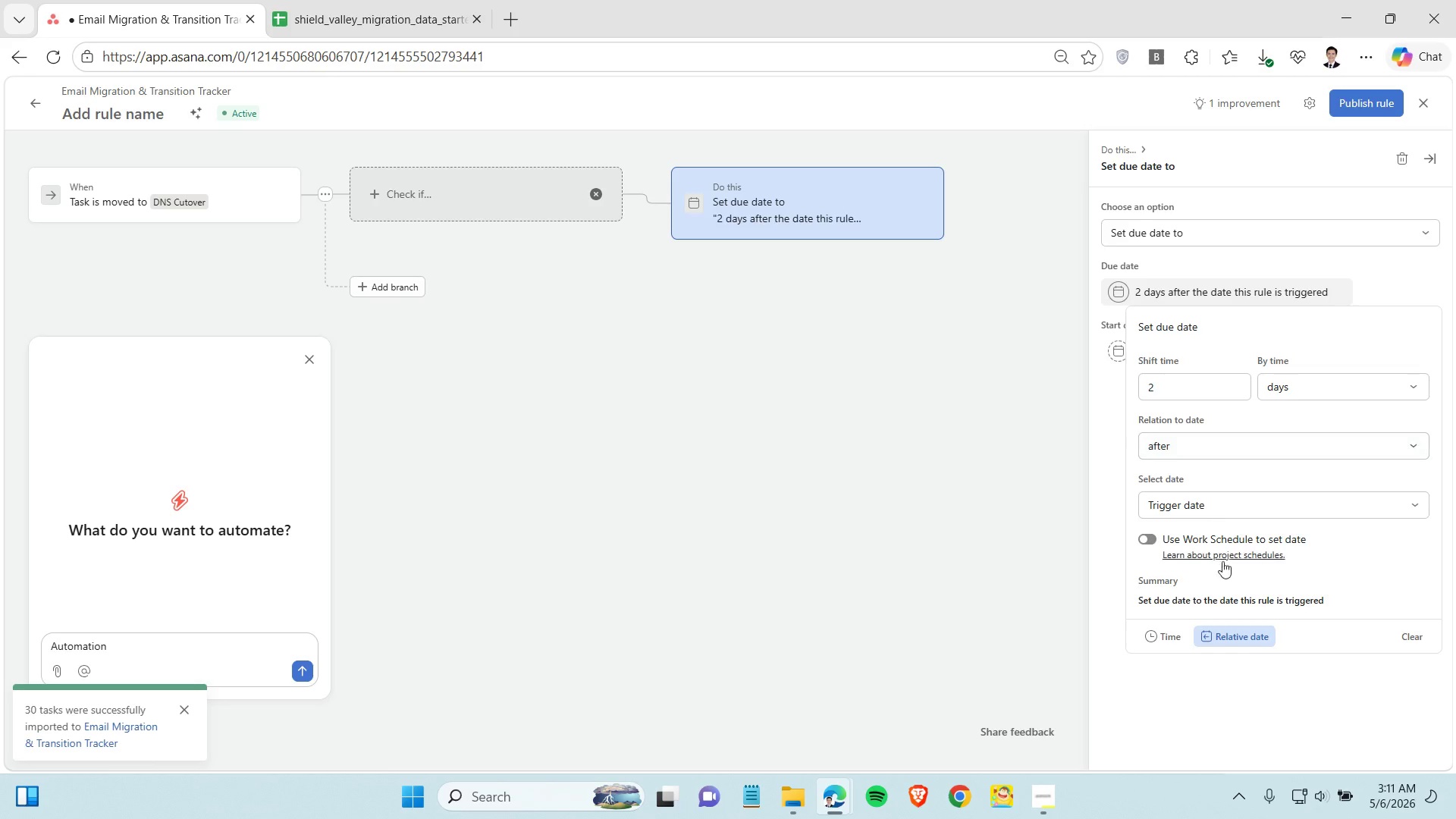 
wait(5.89)
 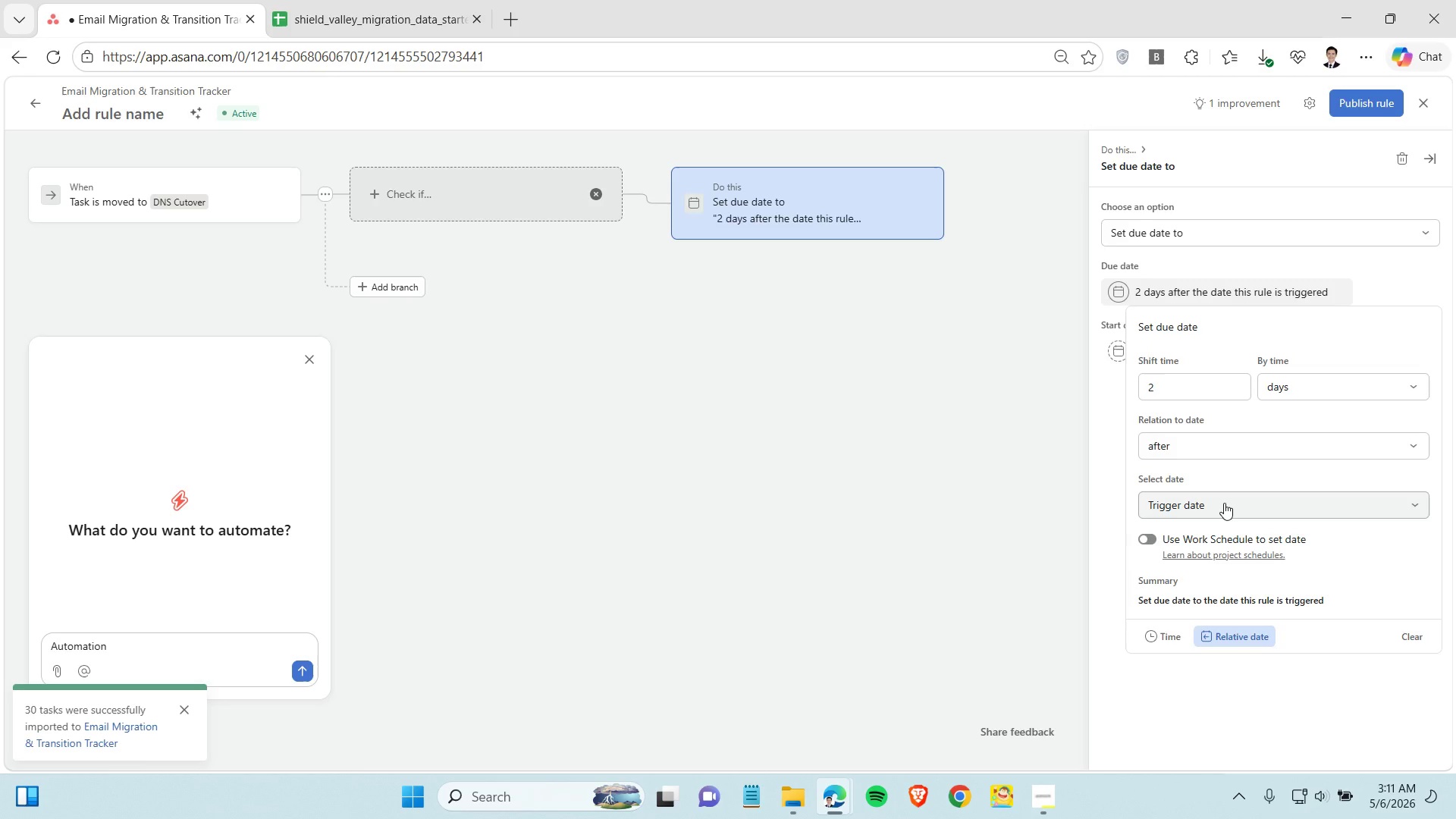 
left_click([1174, 640])
 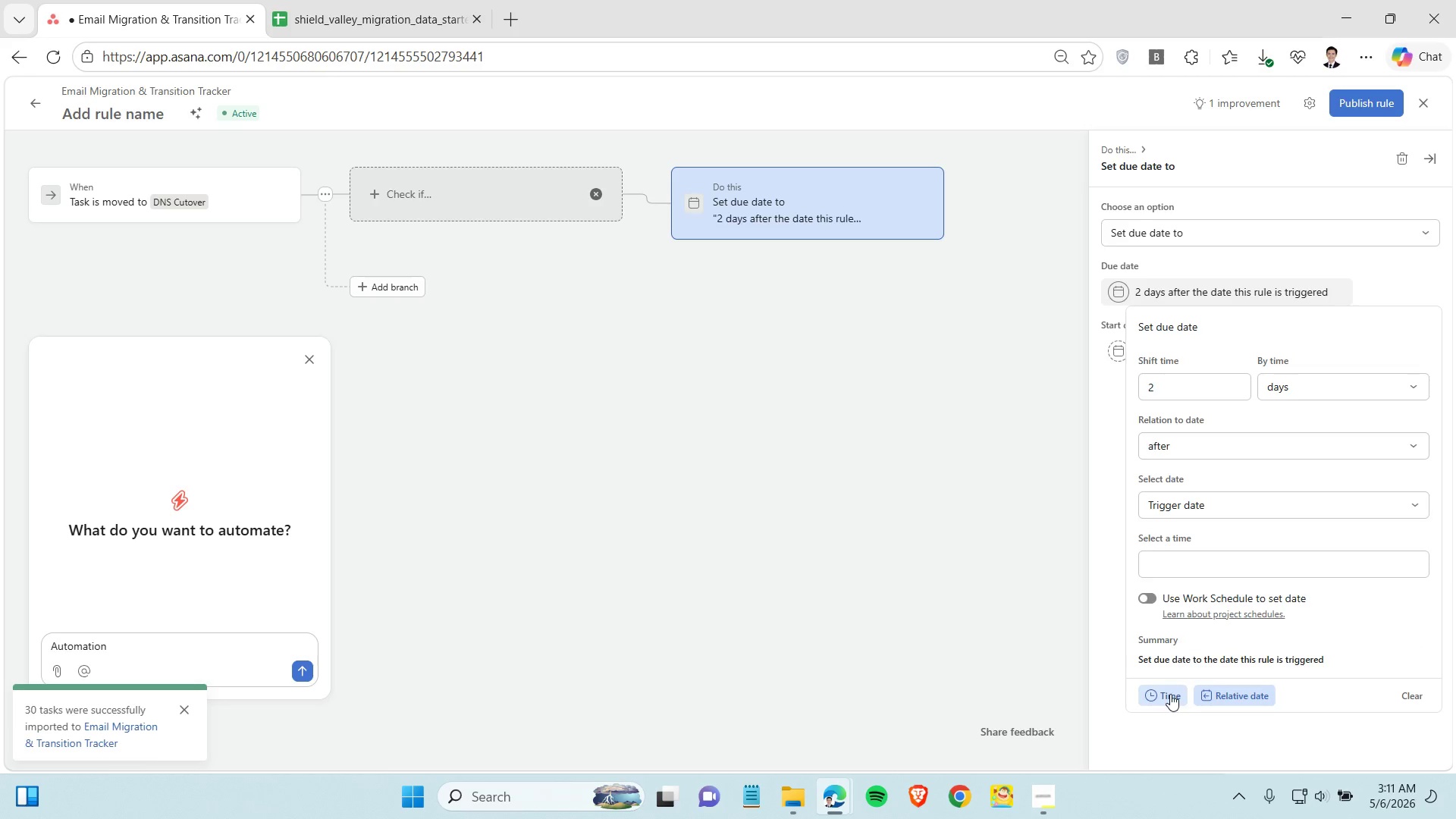 
left_click([1171, 694])
 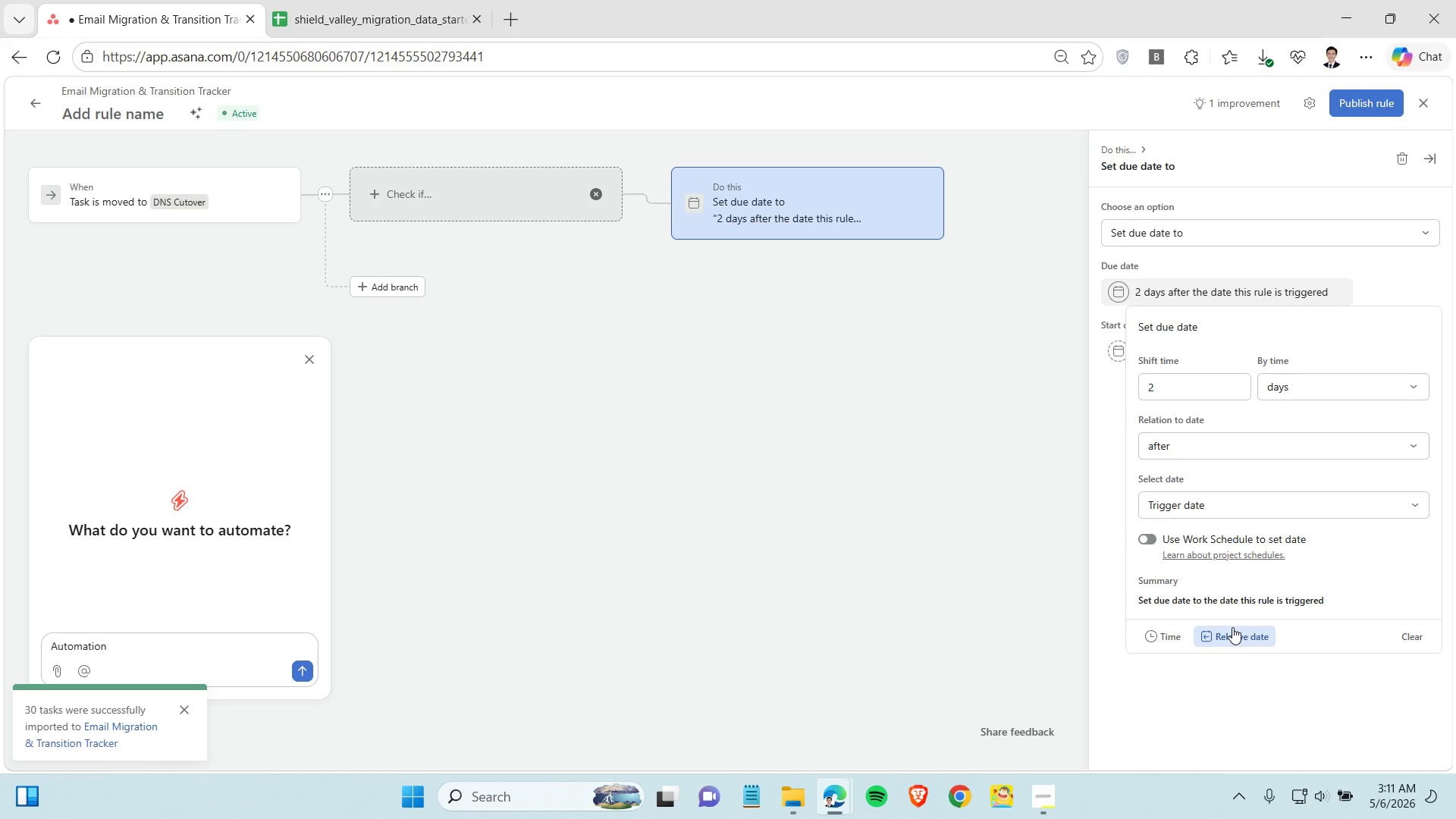 
left_click([1232, 627])
 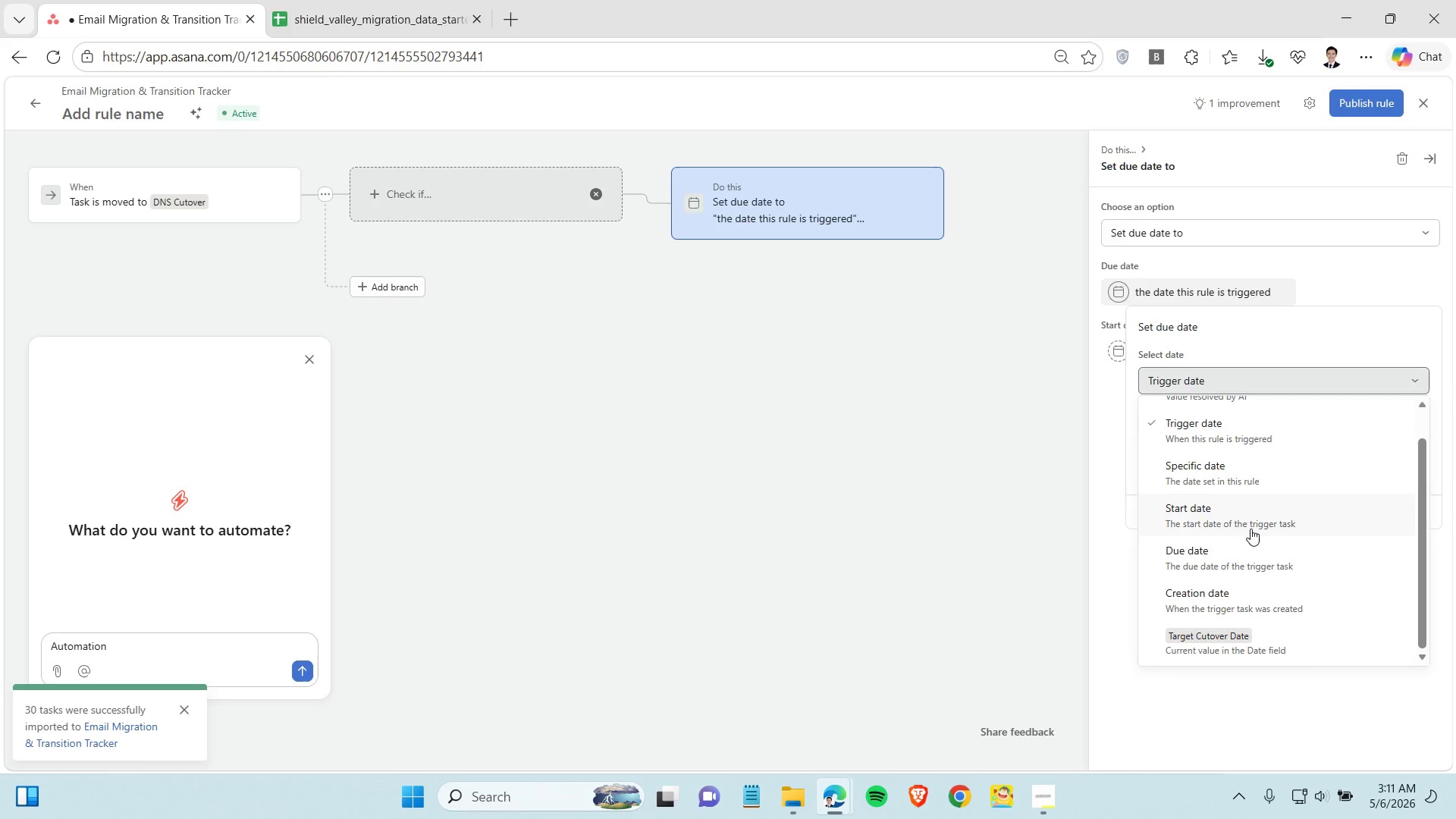 
scroll: coordinate [1252, 528], scroll_direction: up, amount: 1.0
 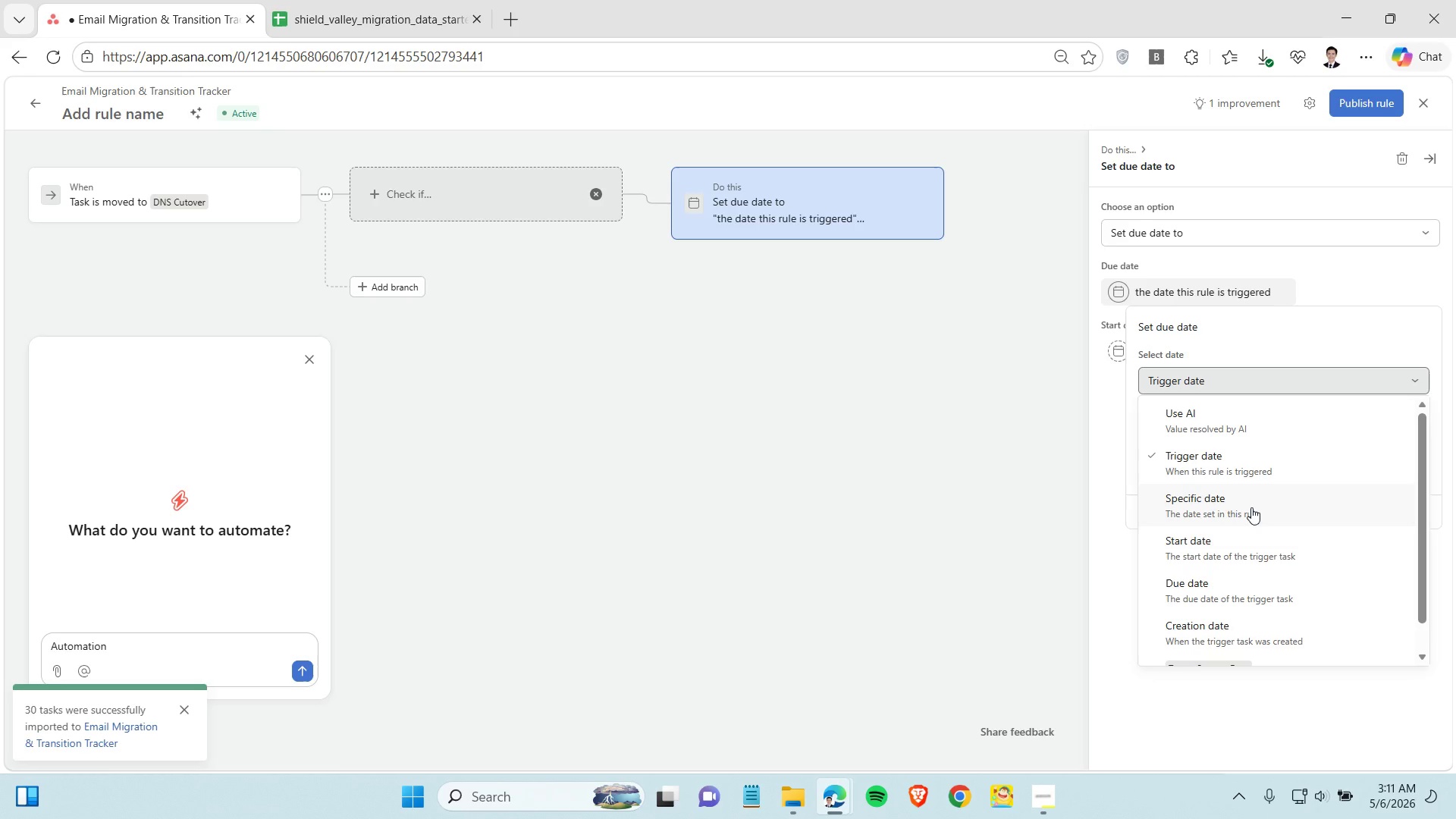 
wait(5.39)
 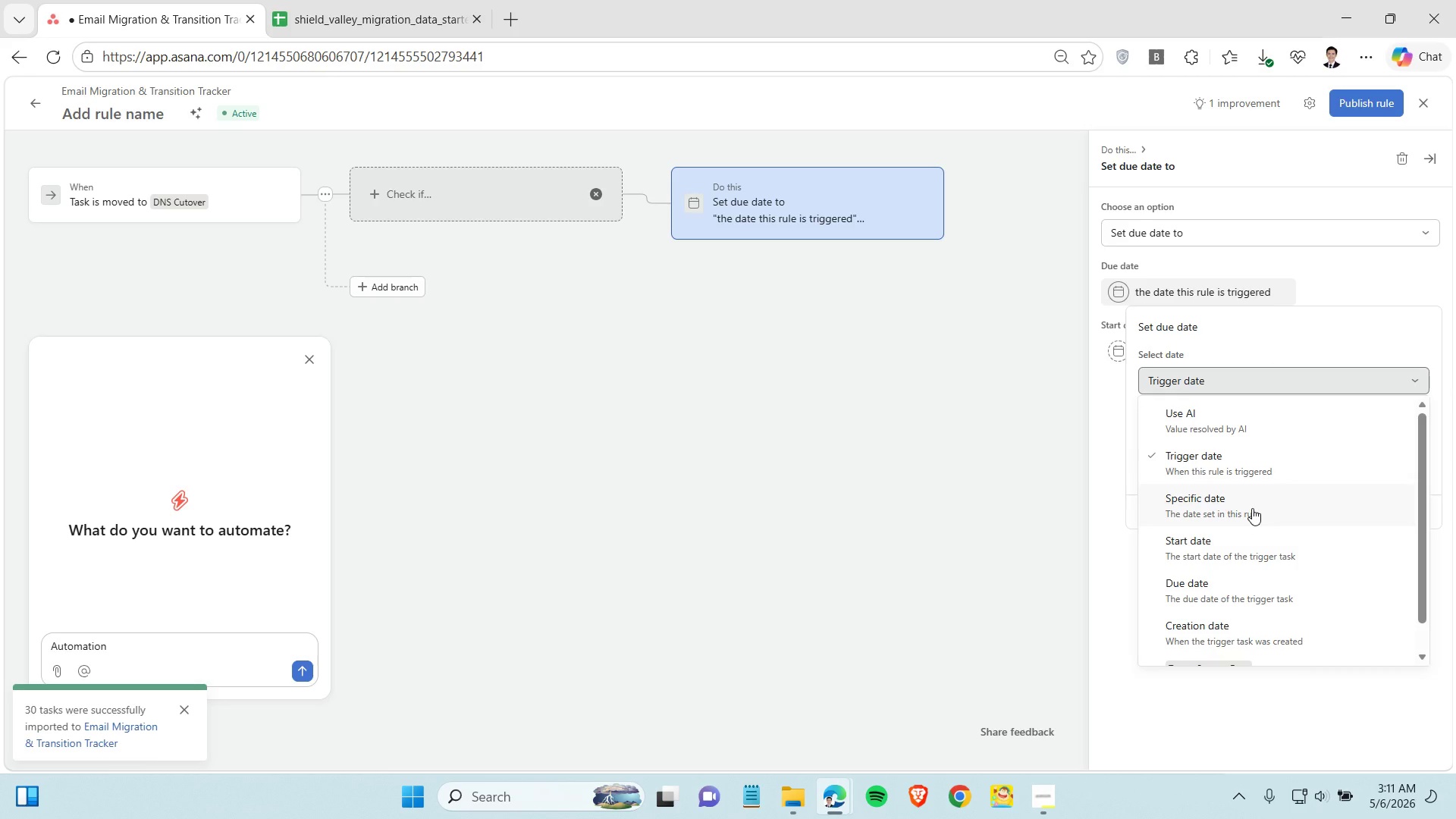 
left_click([399, 28])
 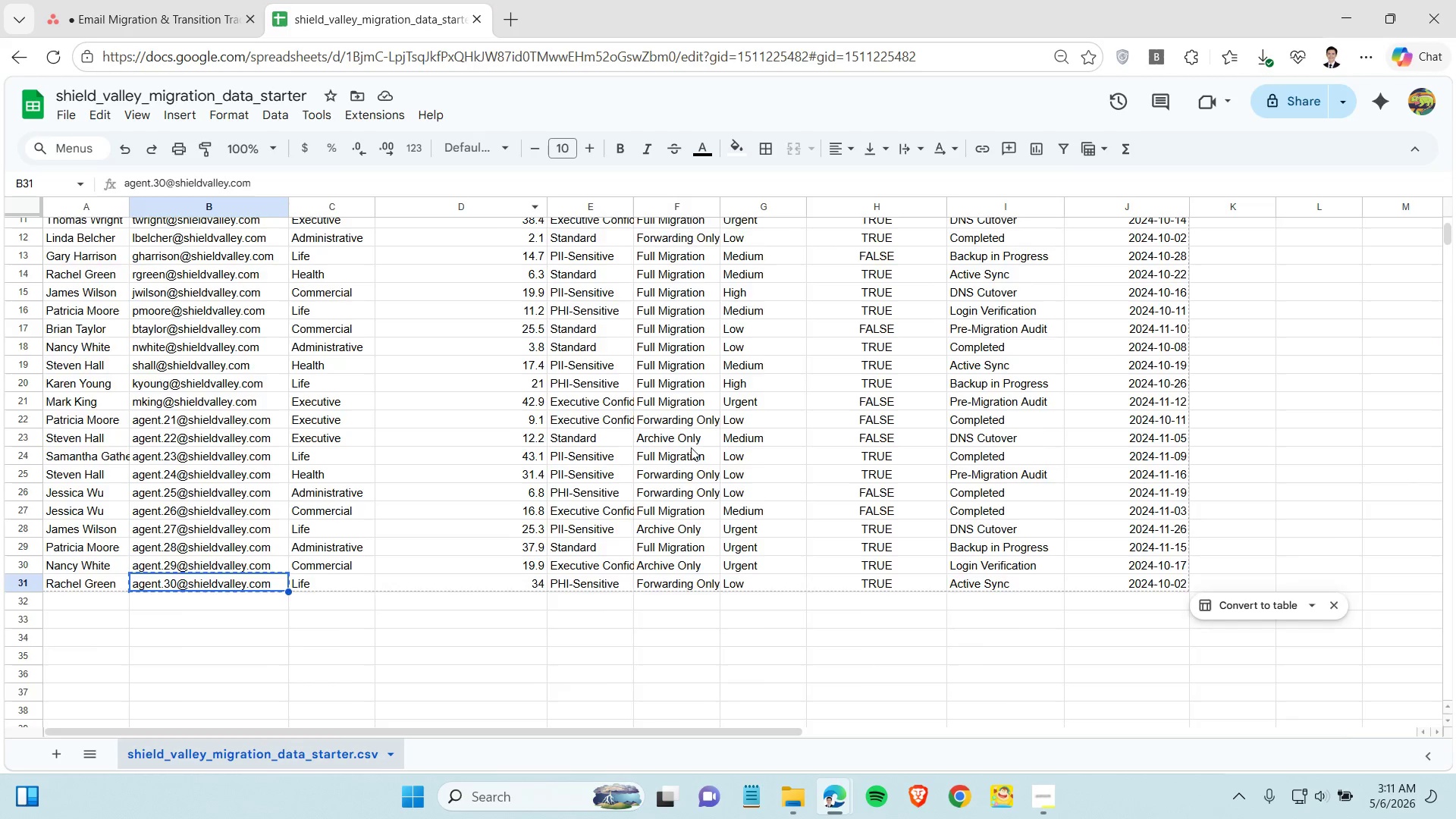 
scroll: coordinate [674, 403], scroll_direction: up, amount: 7.0
 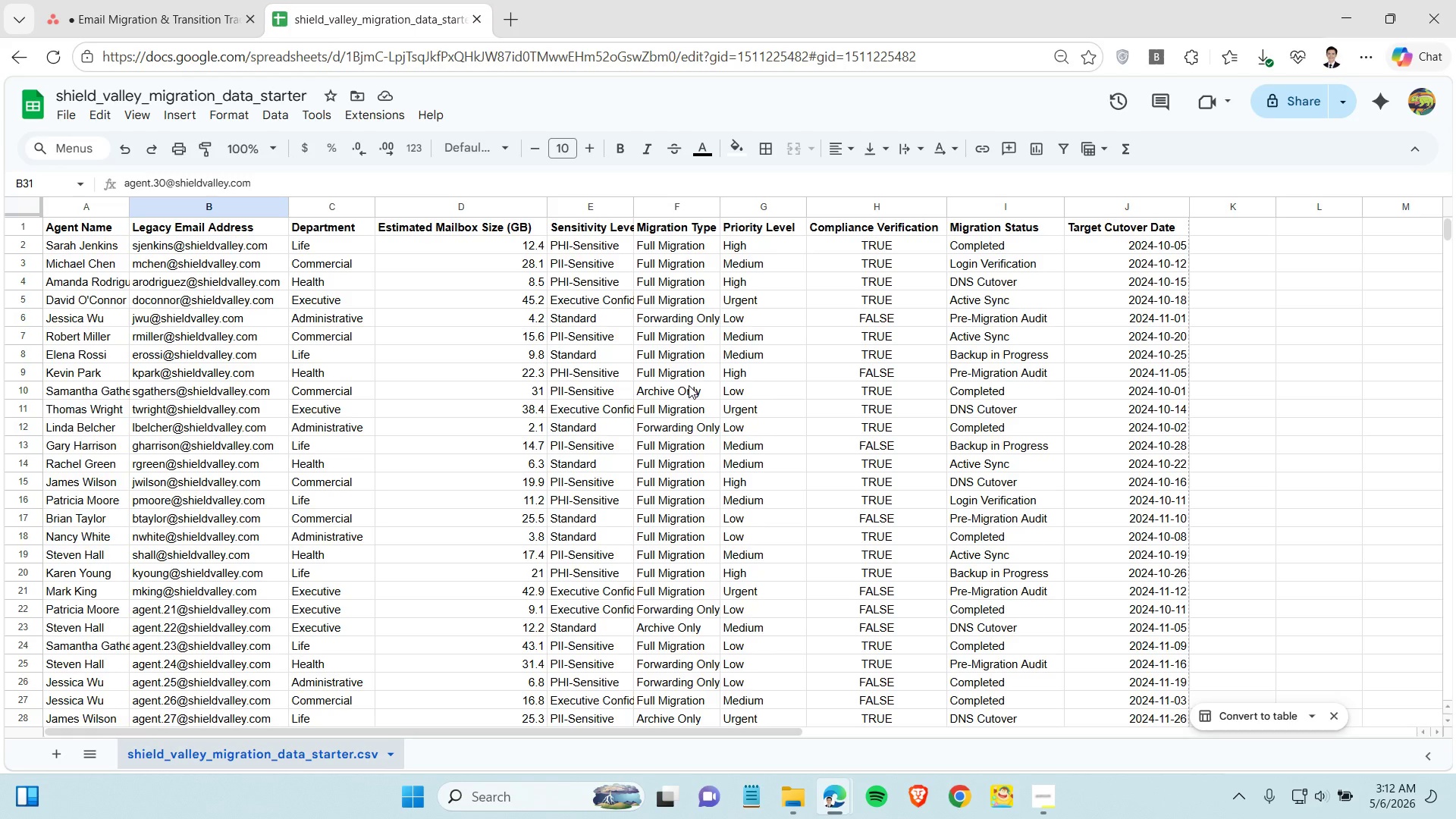 
wait(31.19)
 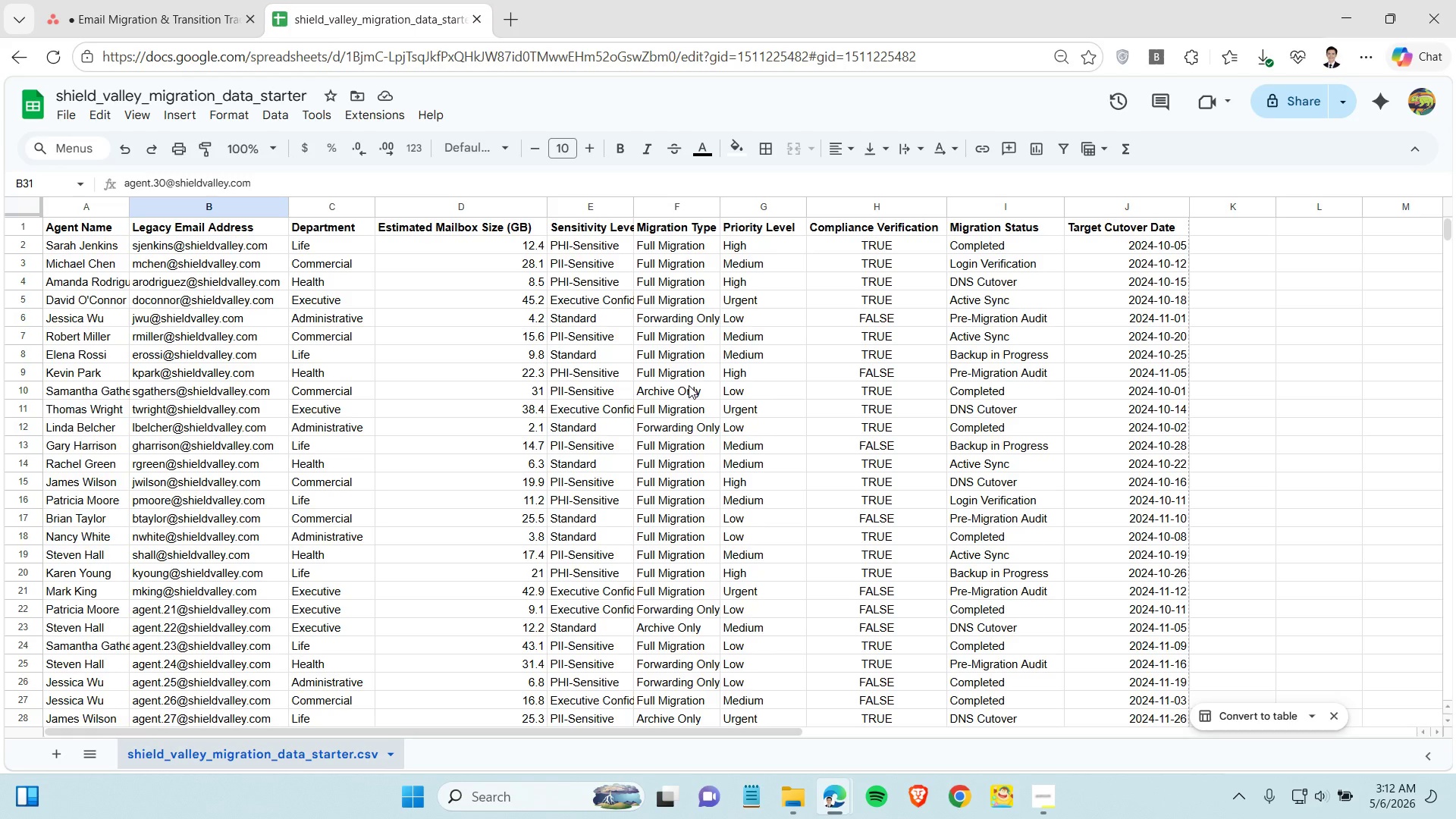 
left_click([181, 23])
 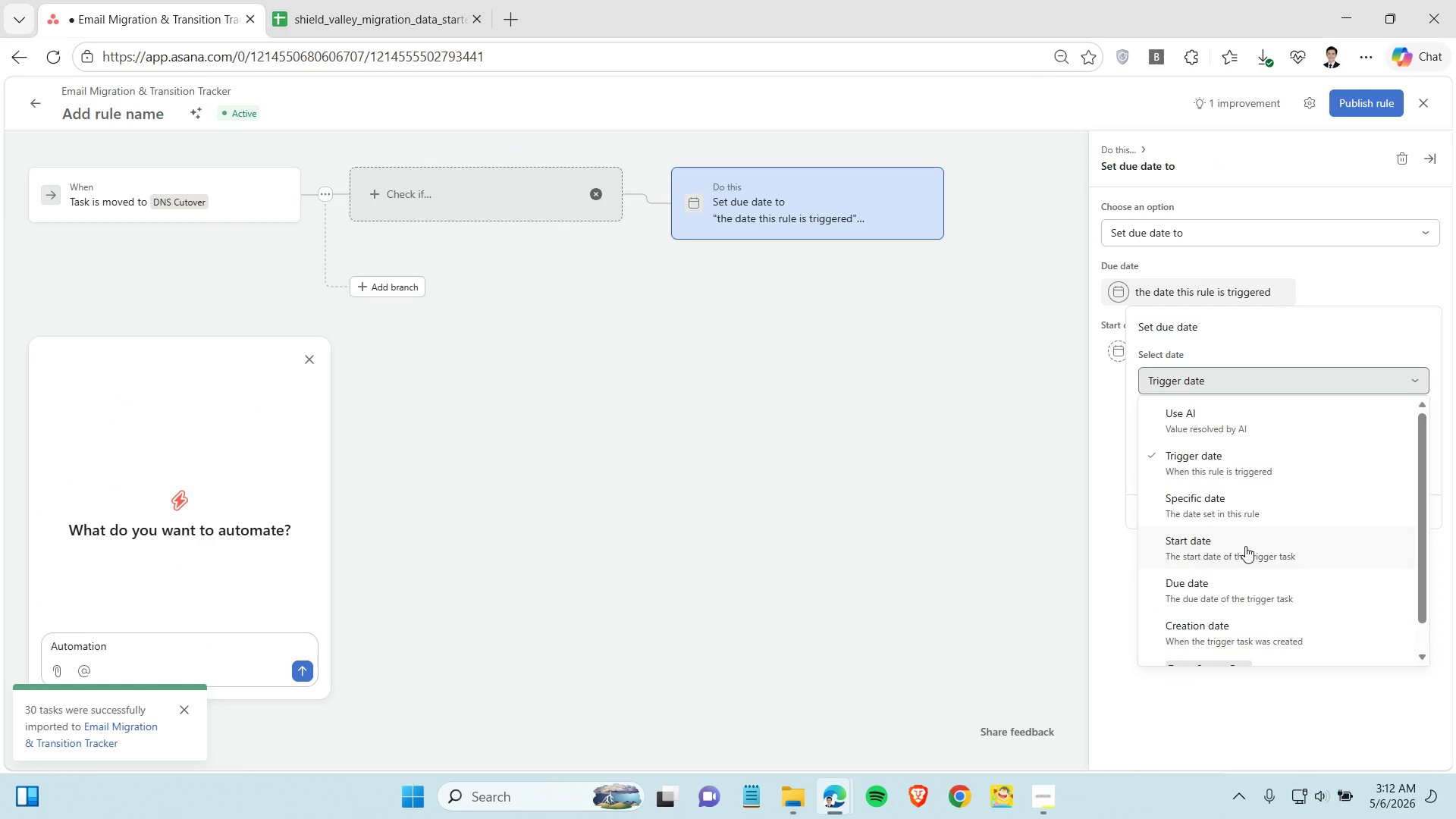 
wait(6.14)
 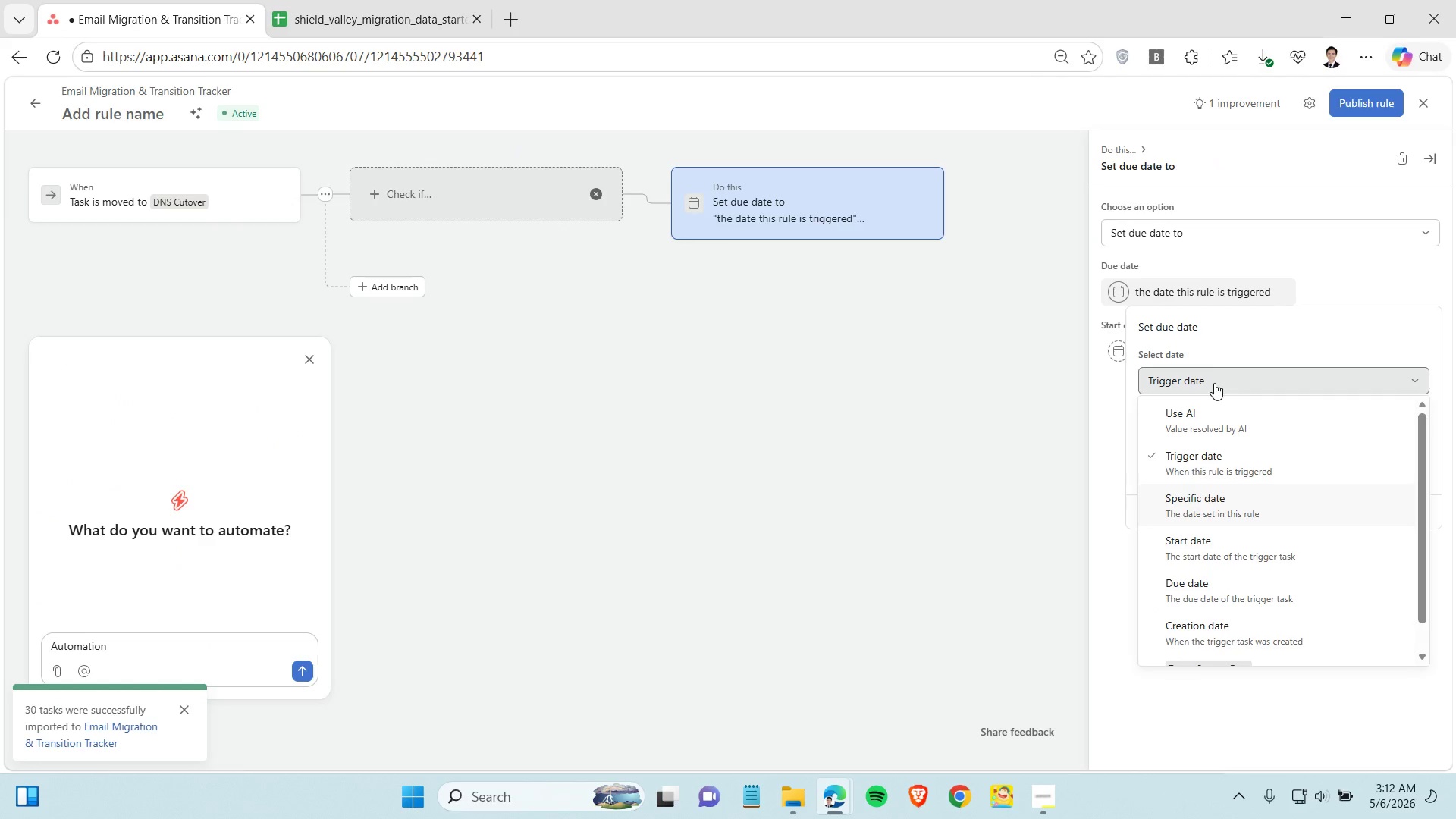 
left_click([1241, 510])
 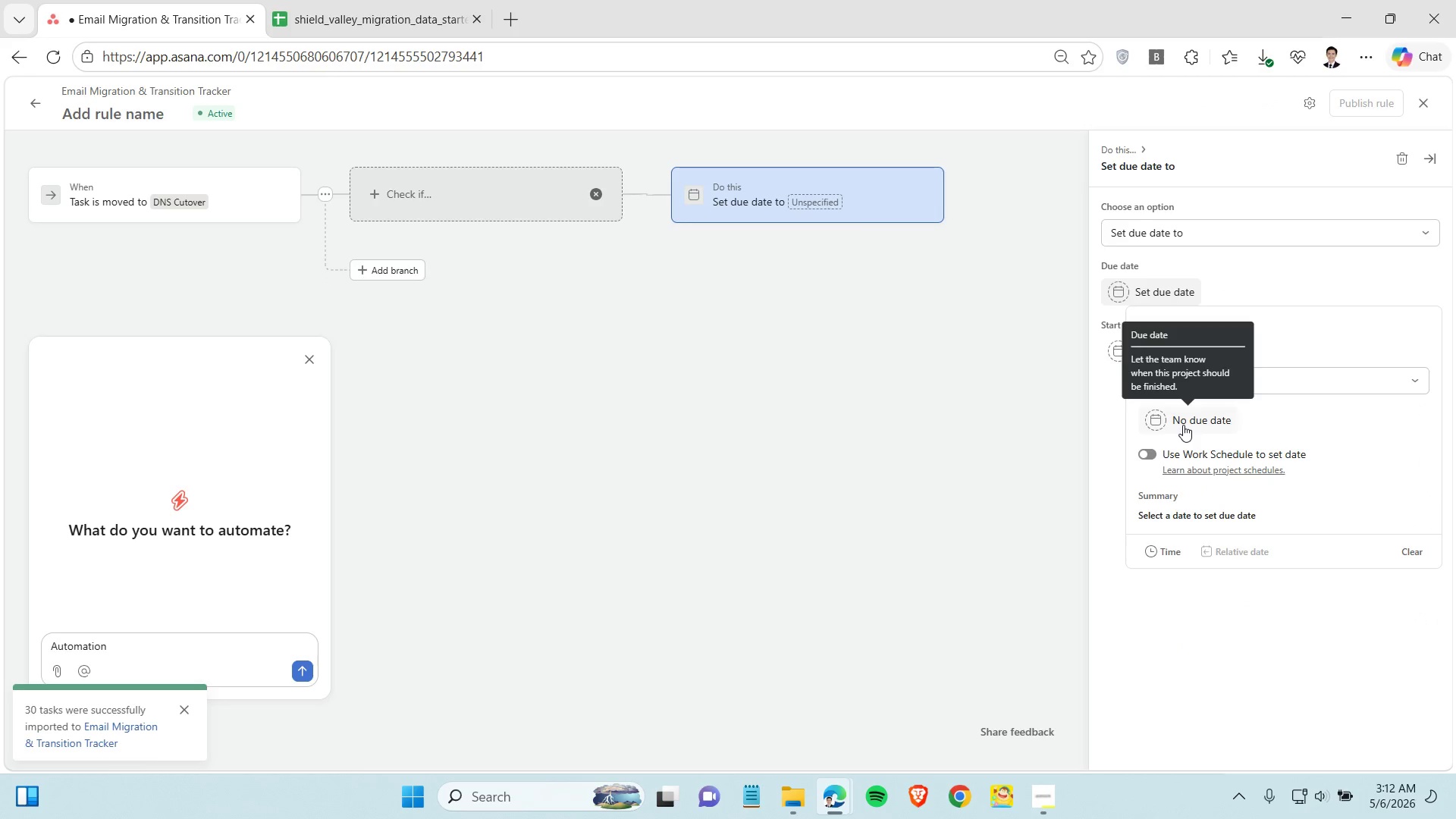 
left_click([1183, 425])
 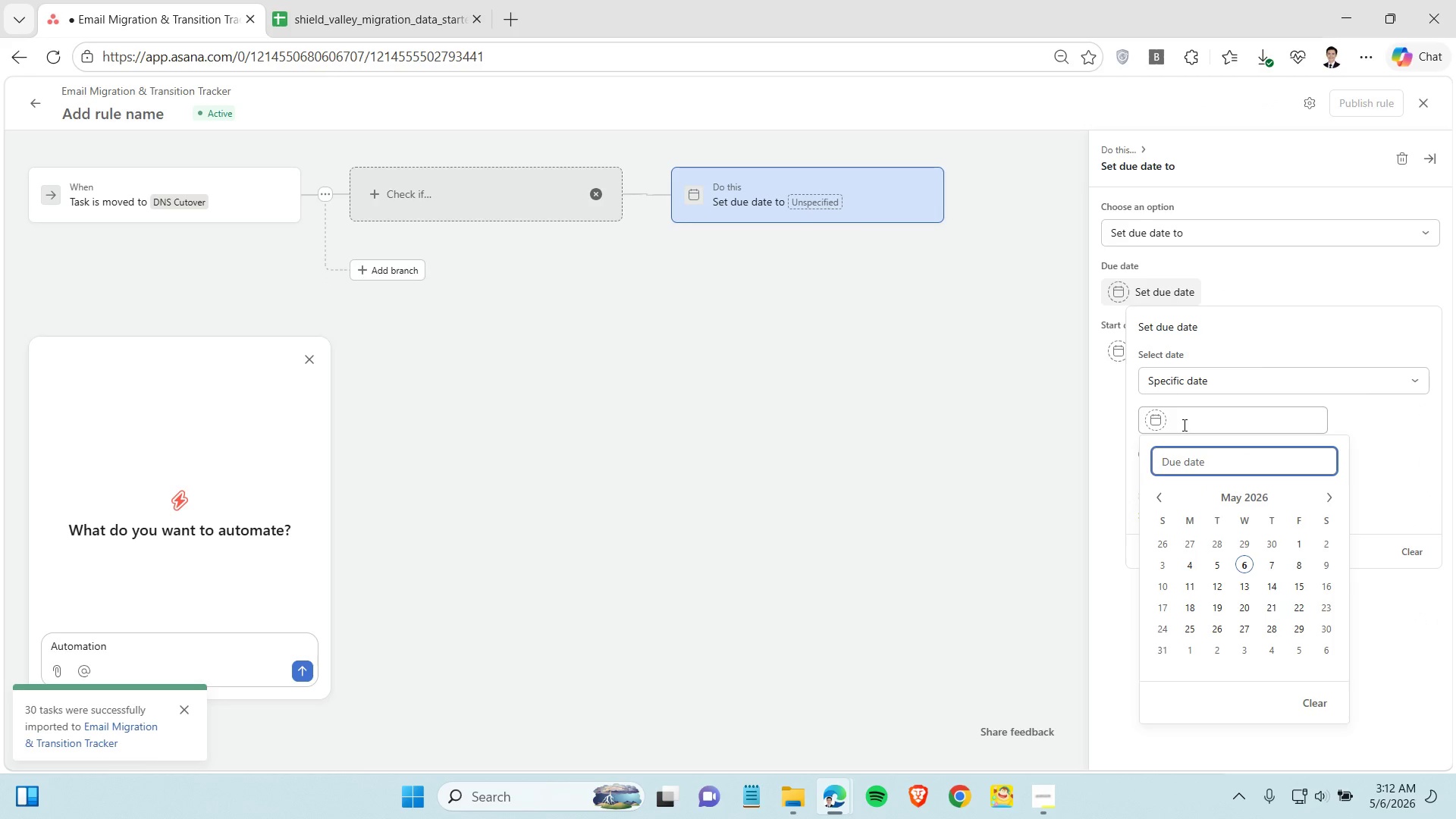 
left_click([1185, 463])
 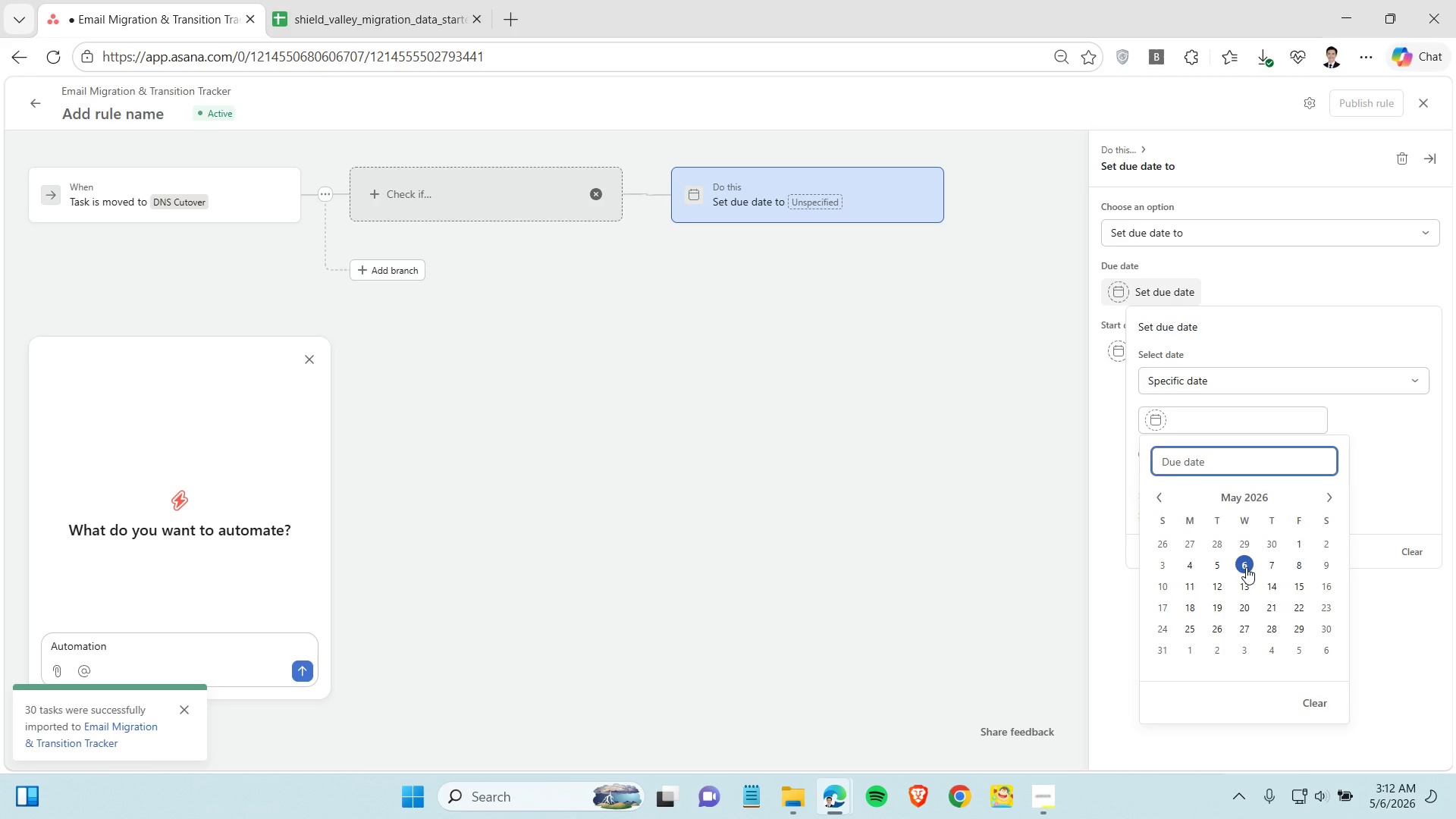 
wait(6.05)
 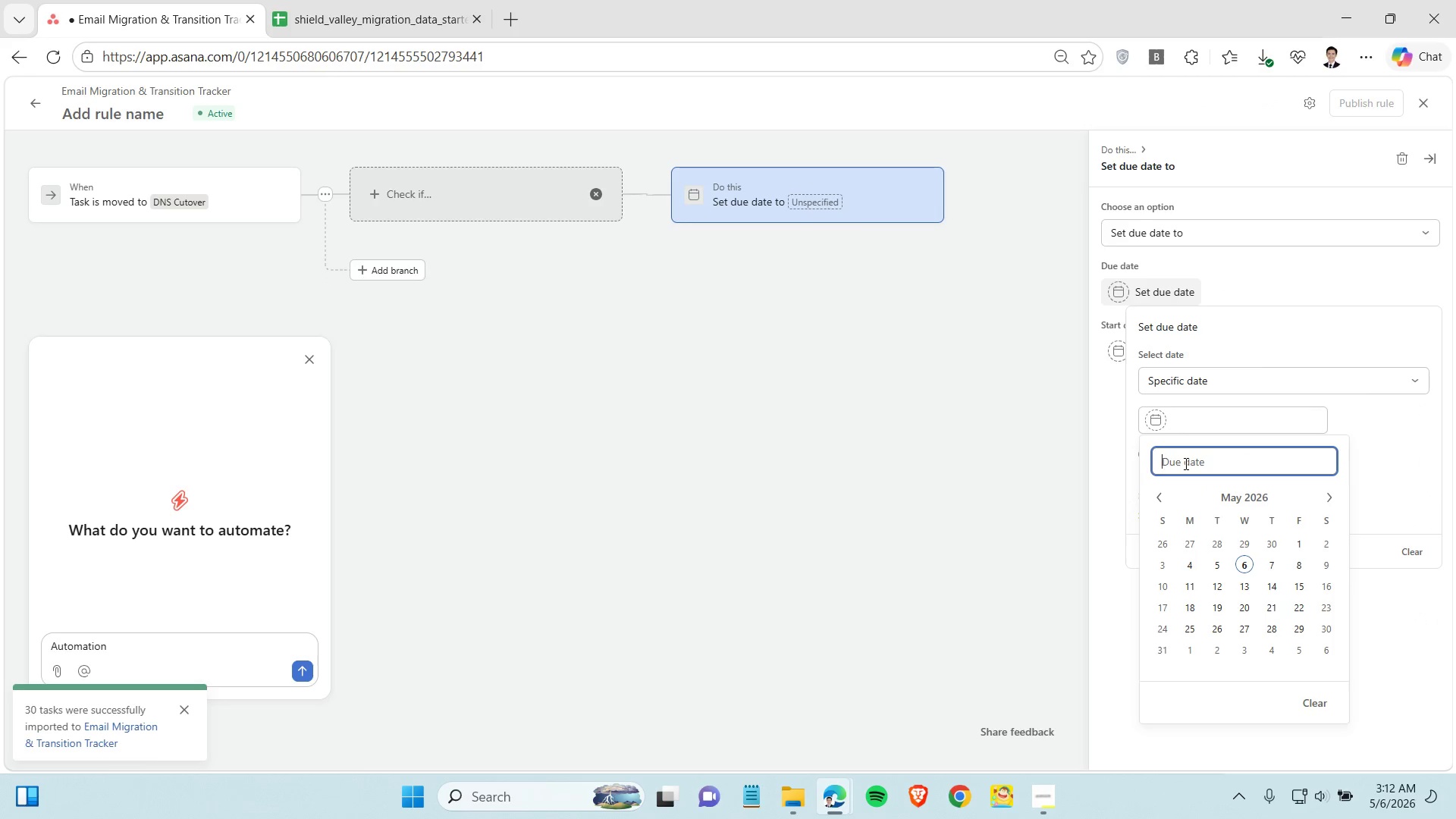 
left_click([1246, 567])
 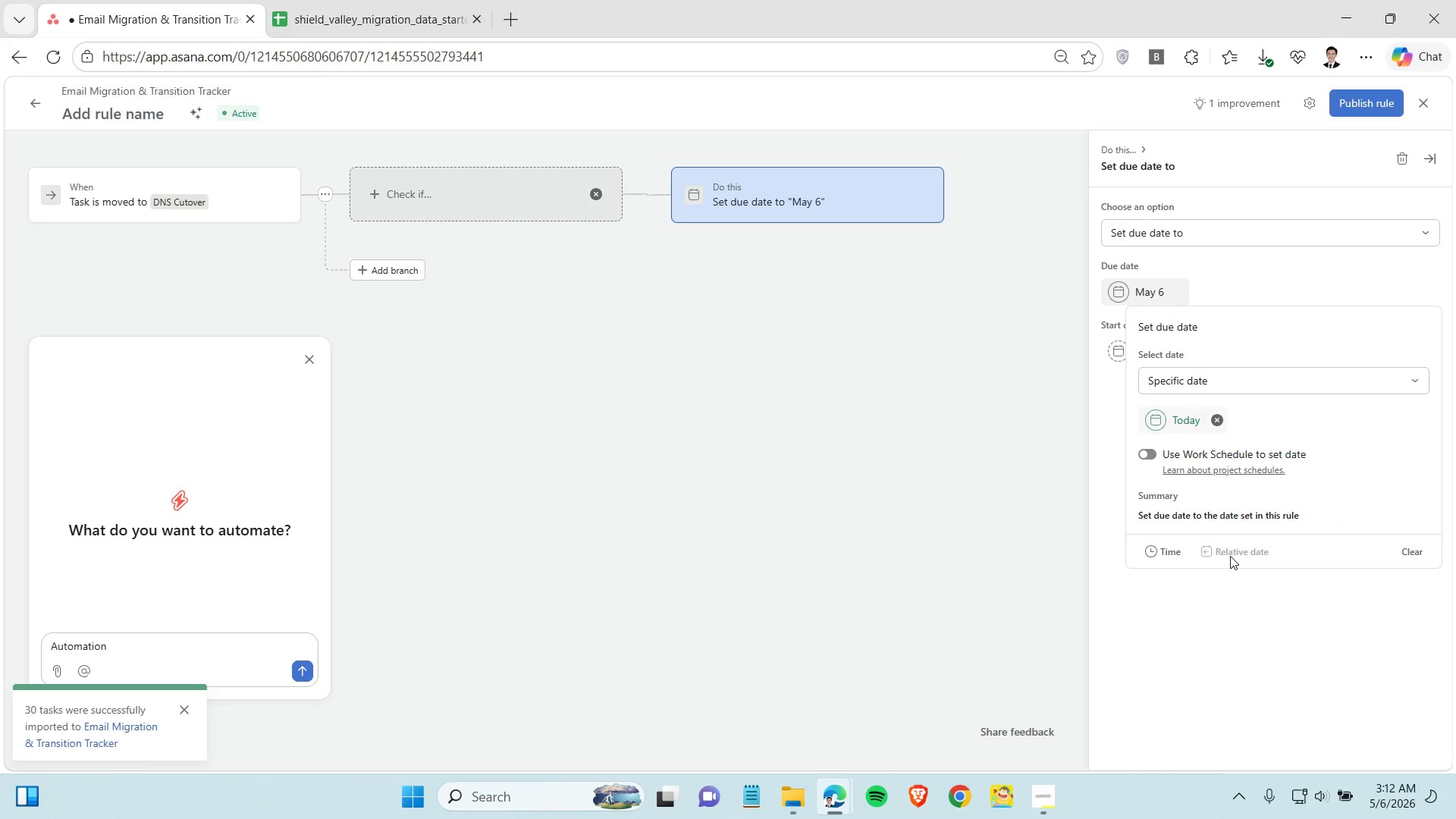 
wait(8.33)
 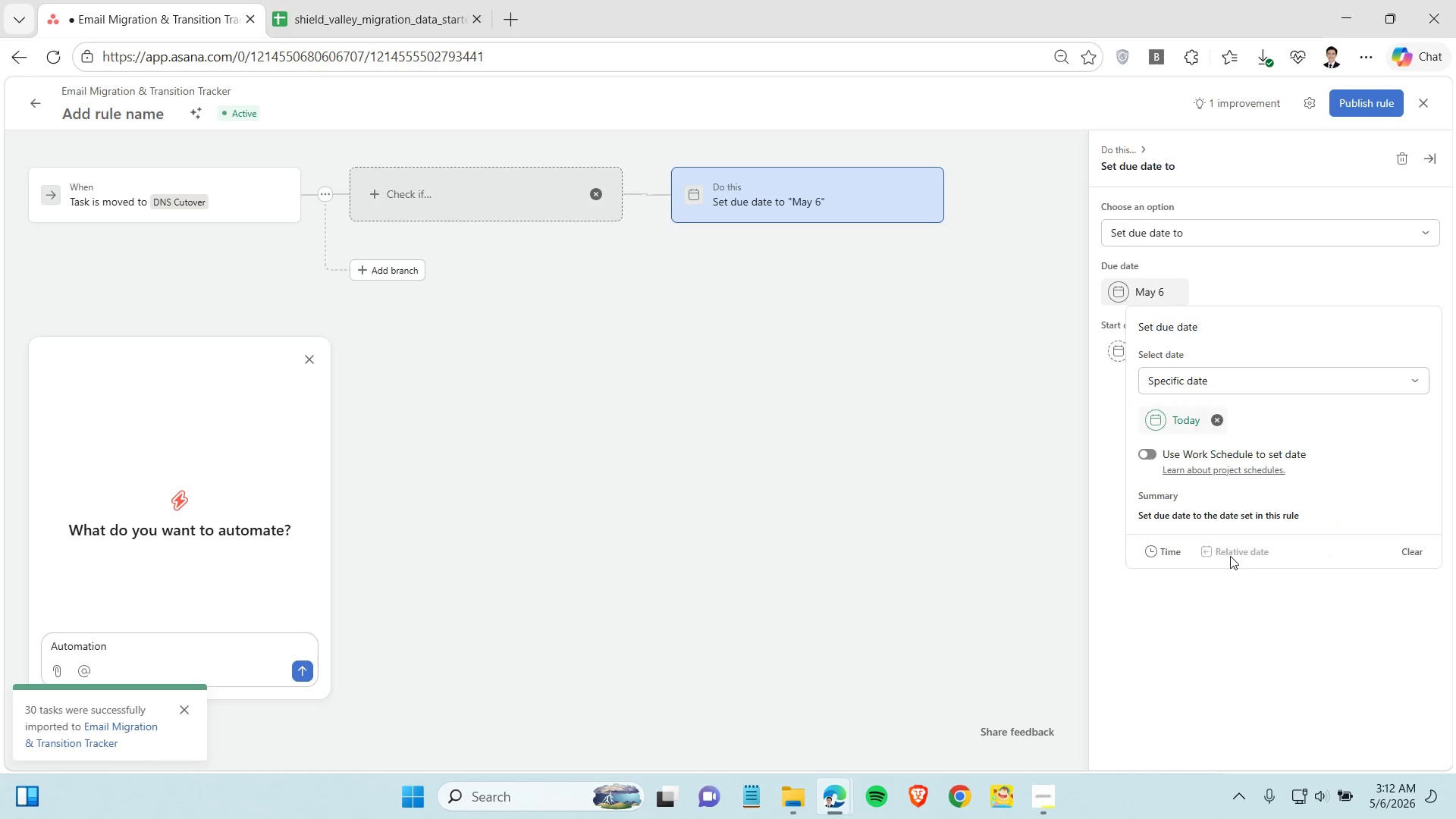 
left_click([1046, 795])